 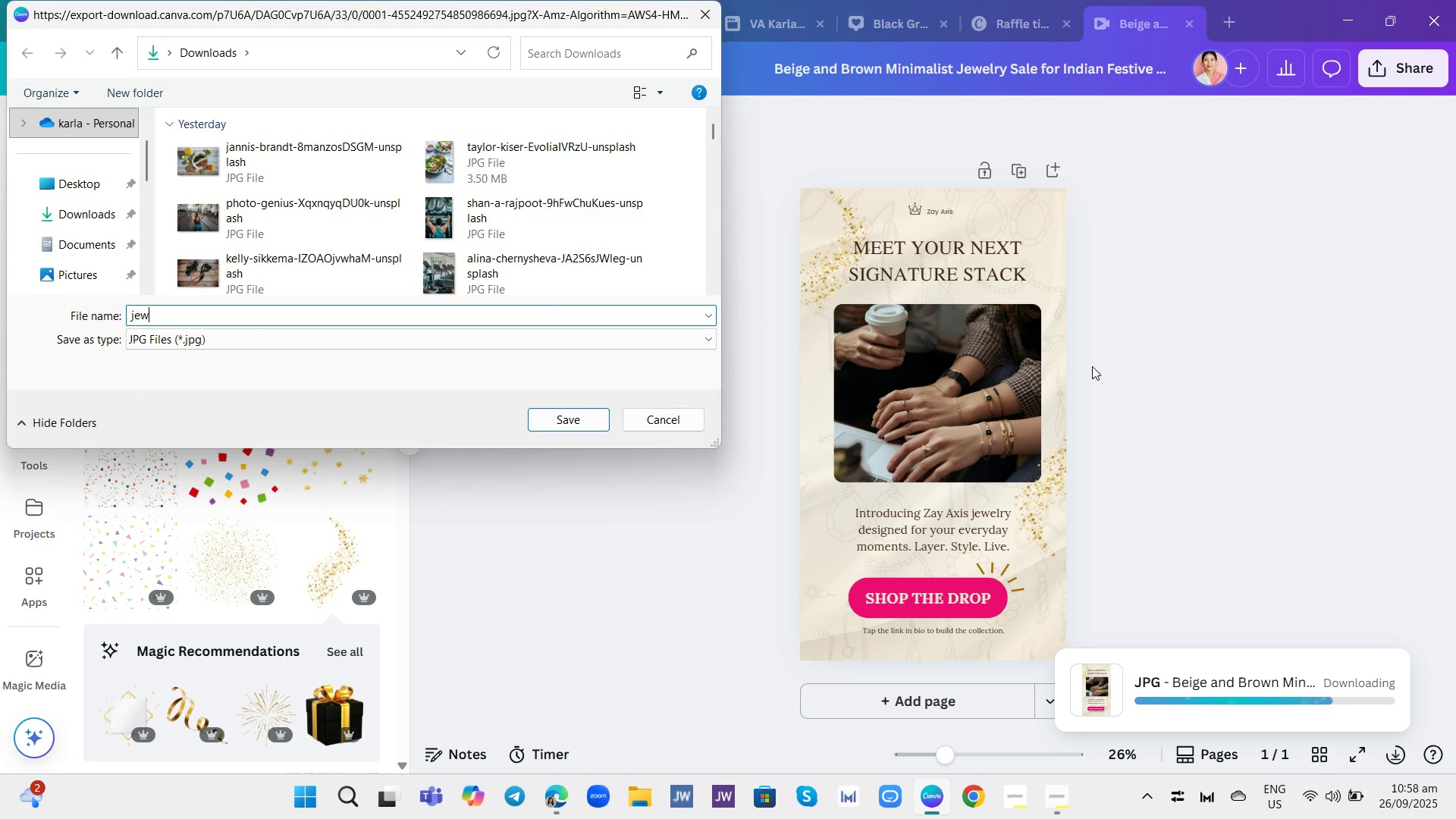 
key(Enter)
 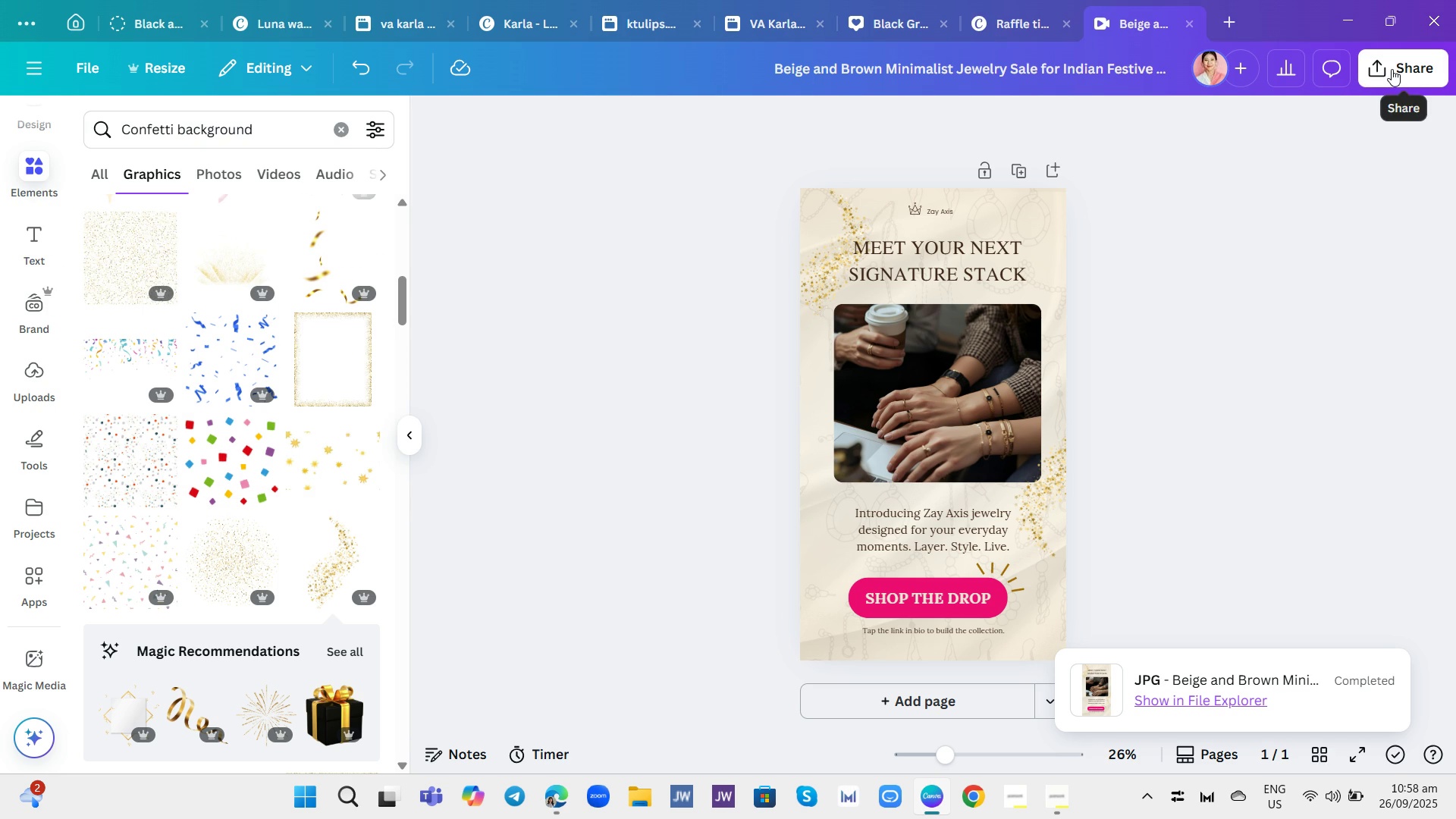 
left_click([1392, 69])
 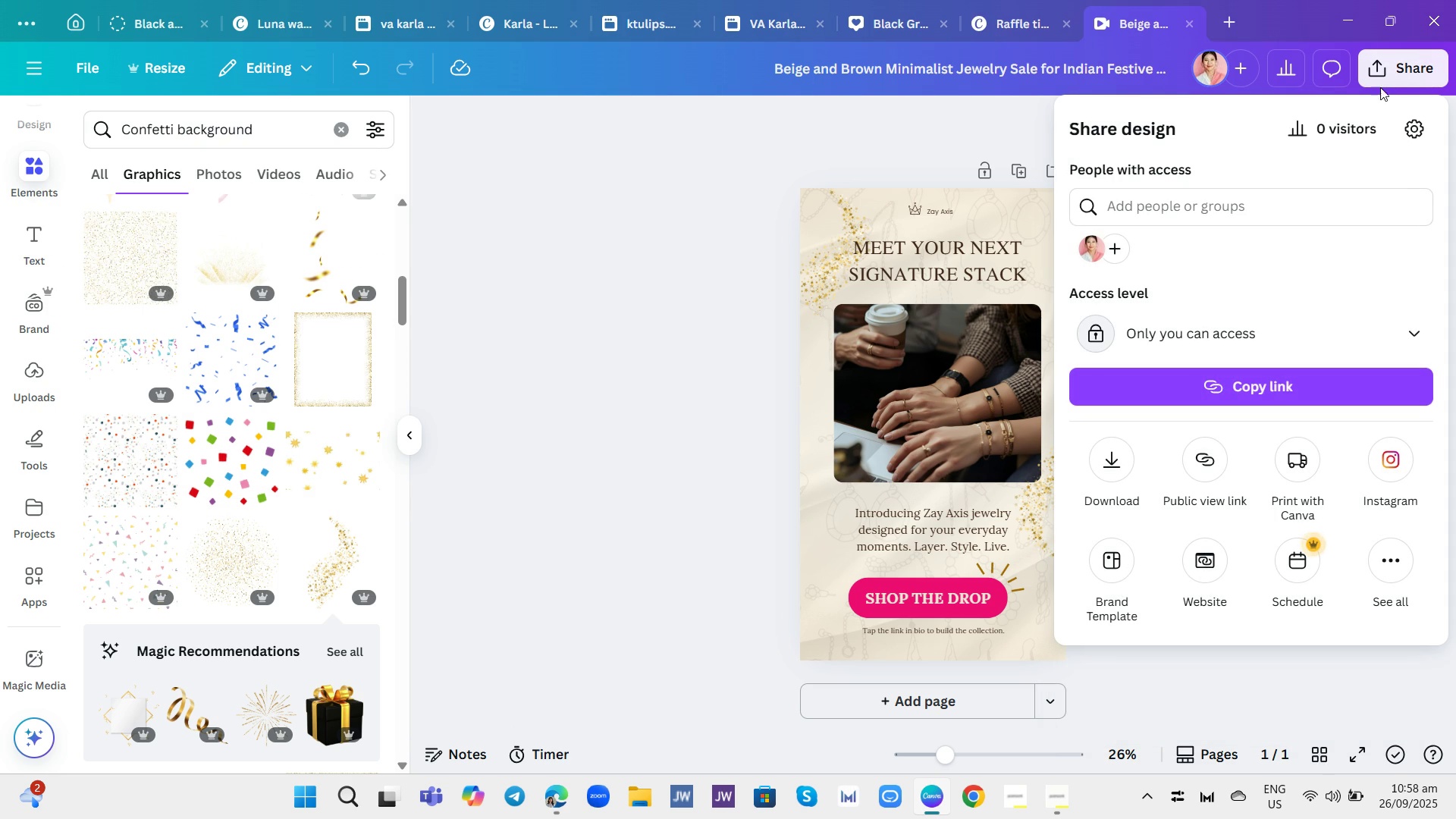 
mouse_move([1360, 114])
 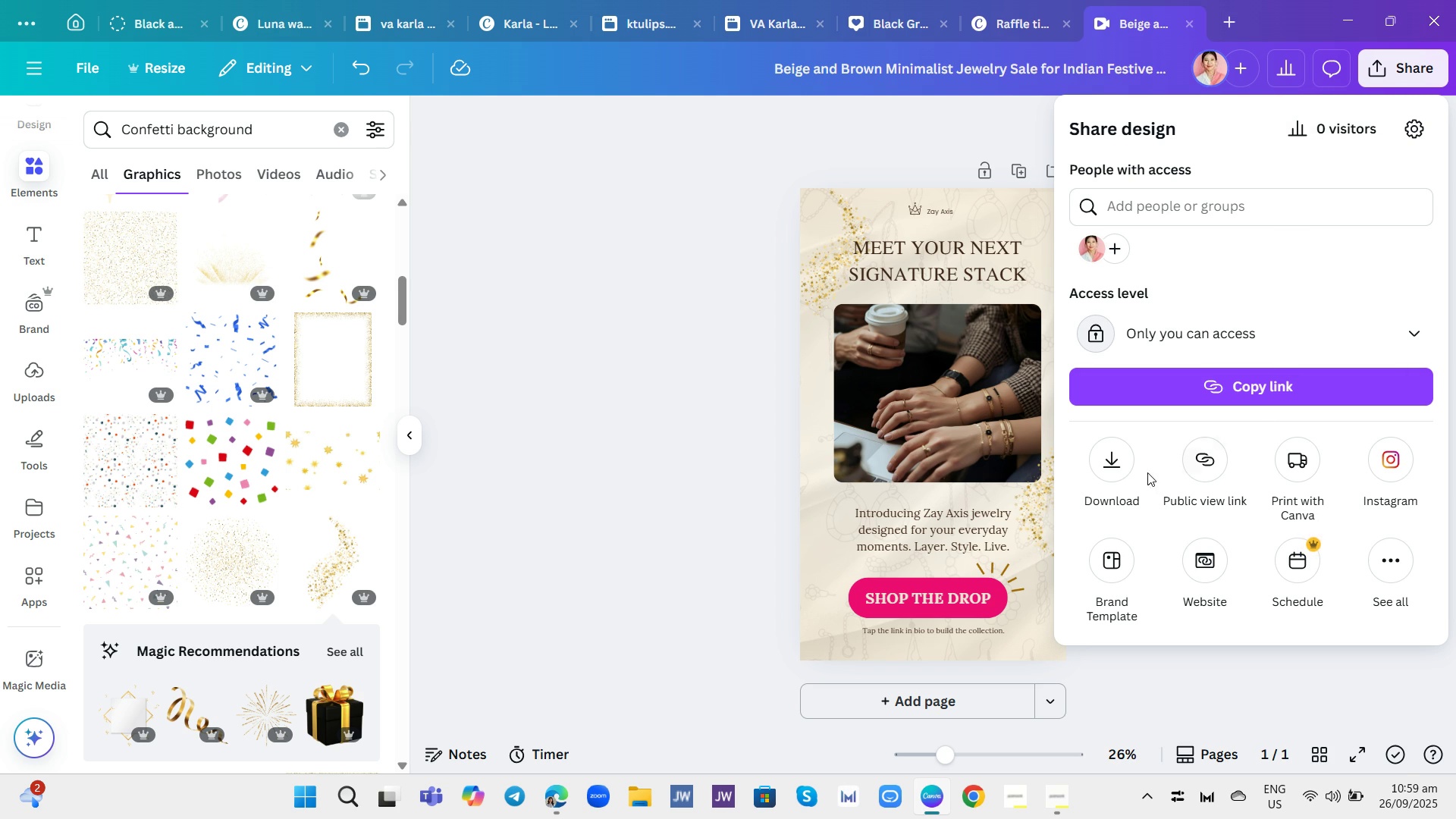 
left_click([1103, 483])
 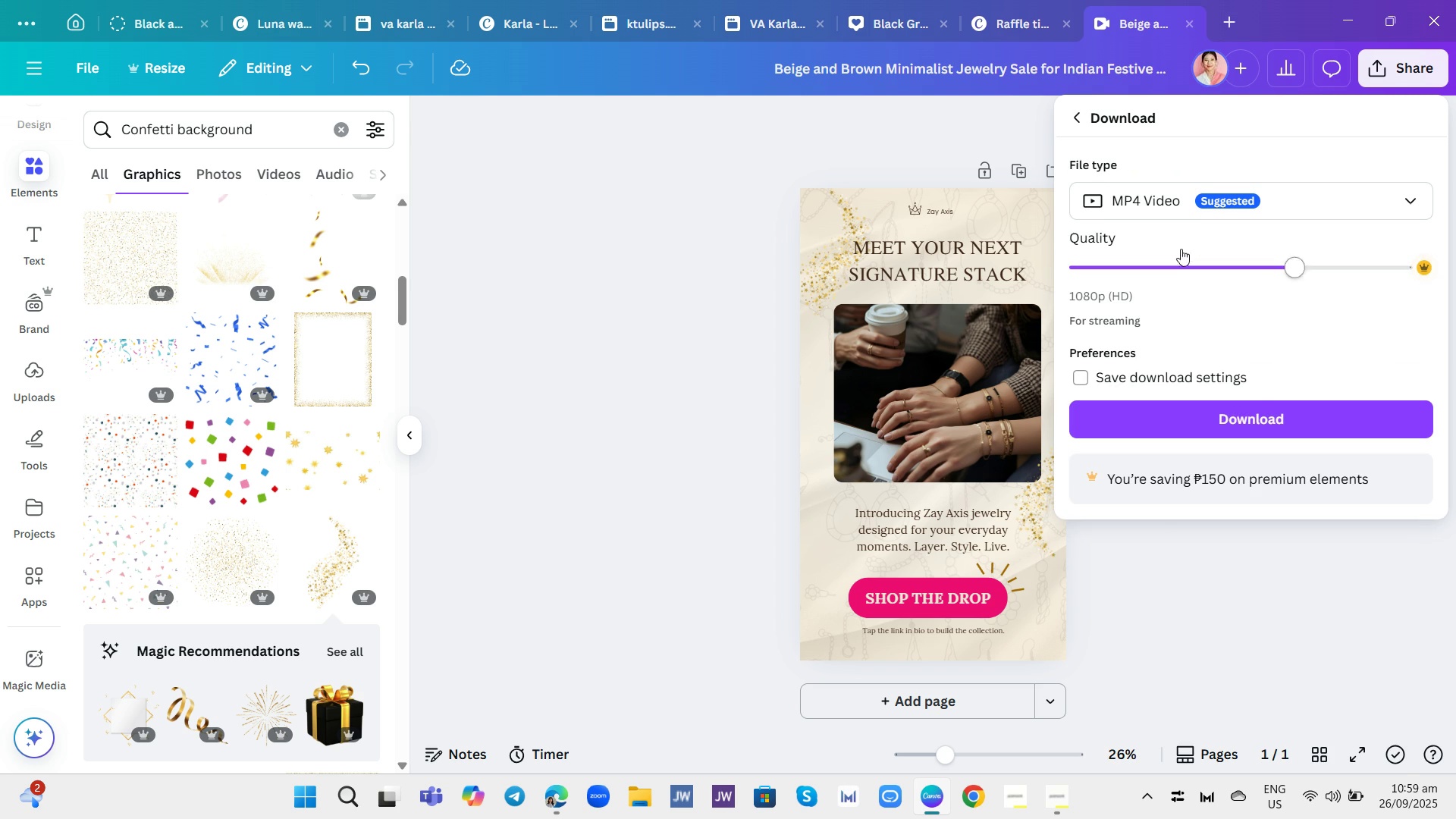 
left_click([1203, 202])
 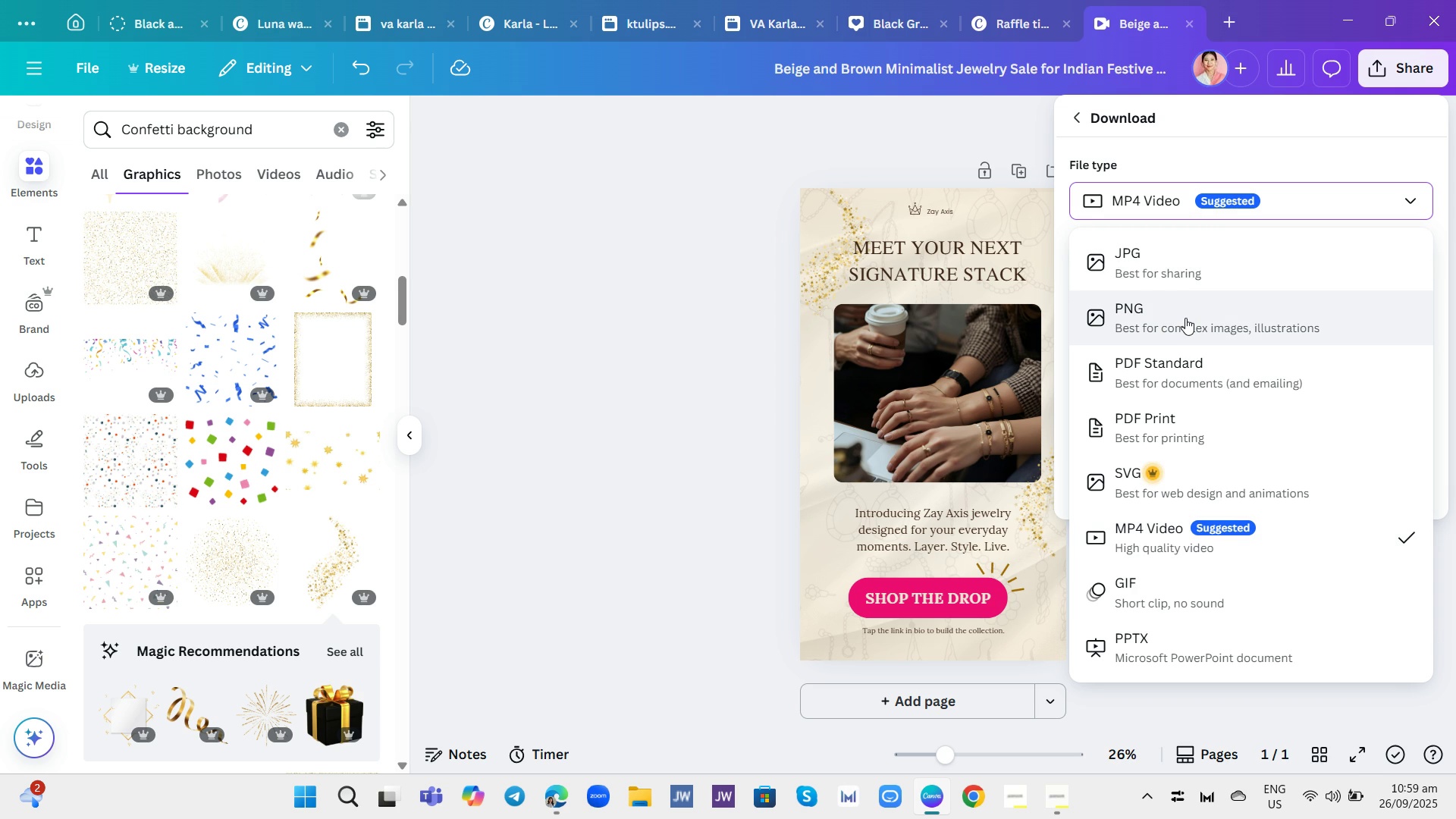 
wait(9.43)
 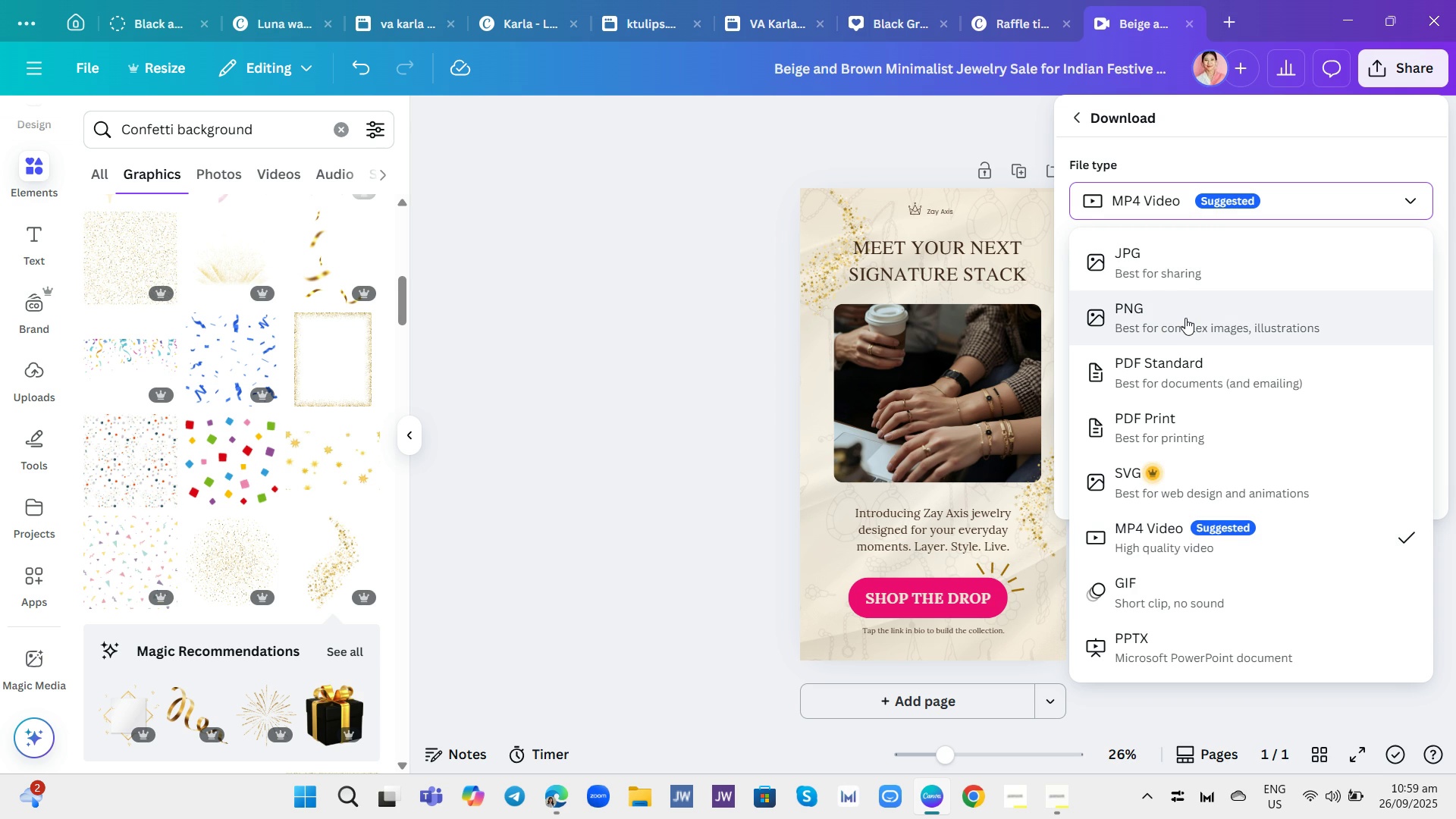 
left_click([1181, 323])